 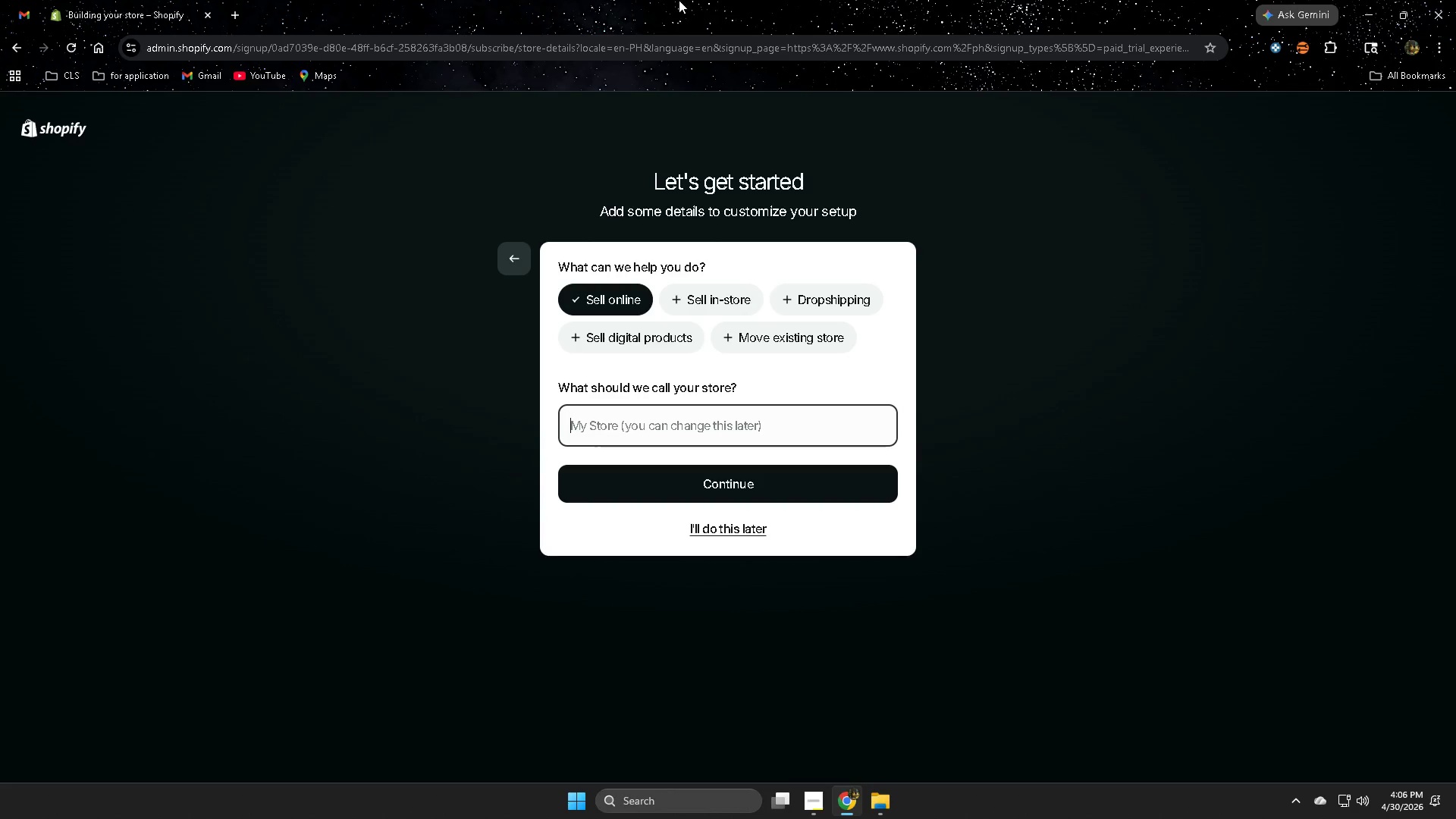 
key(Control+V)
 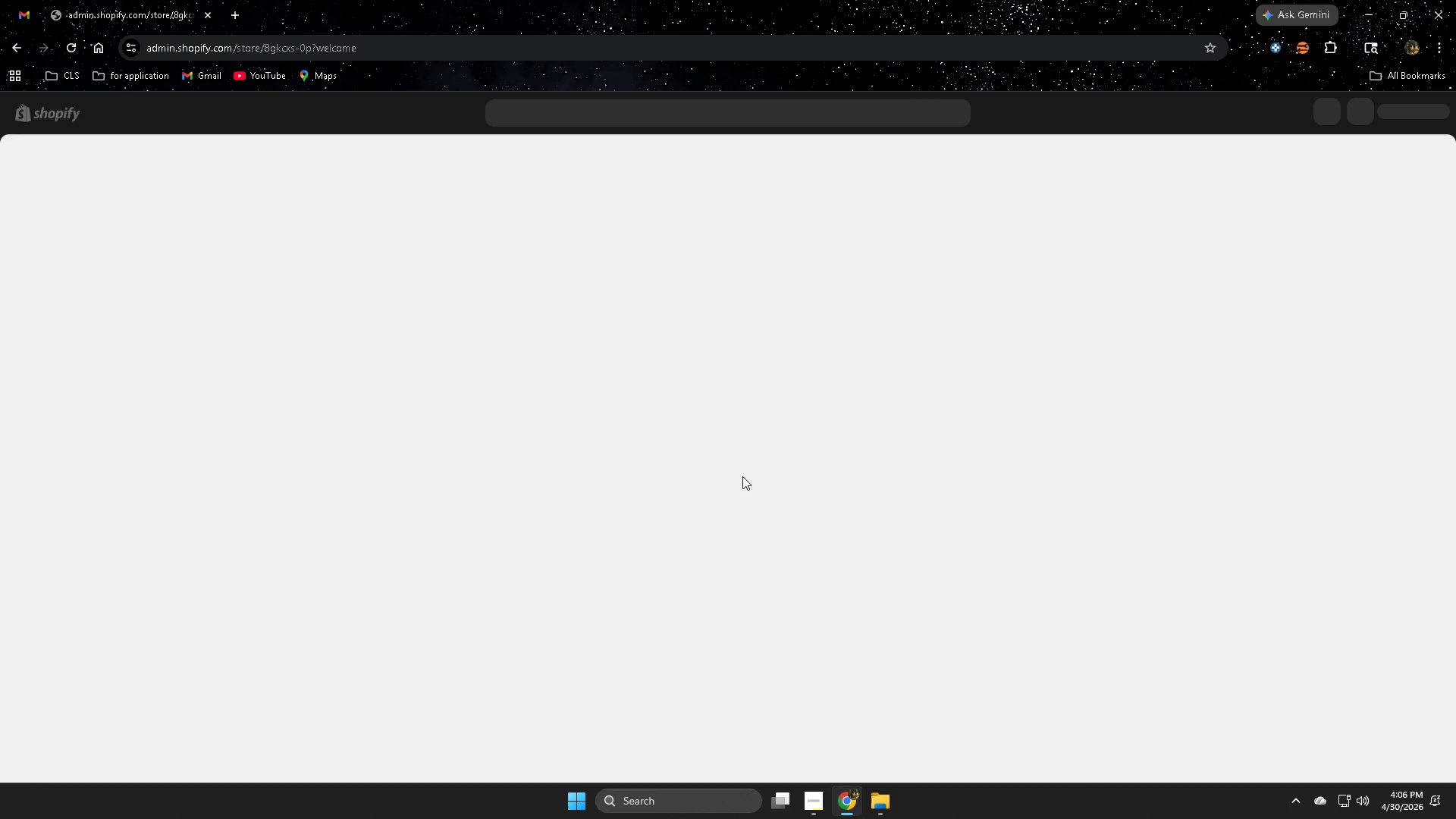 
wait(11.42)
 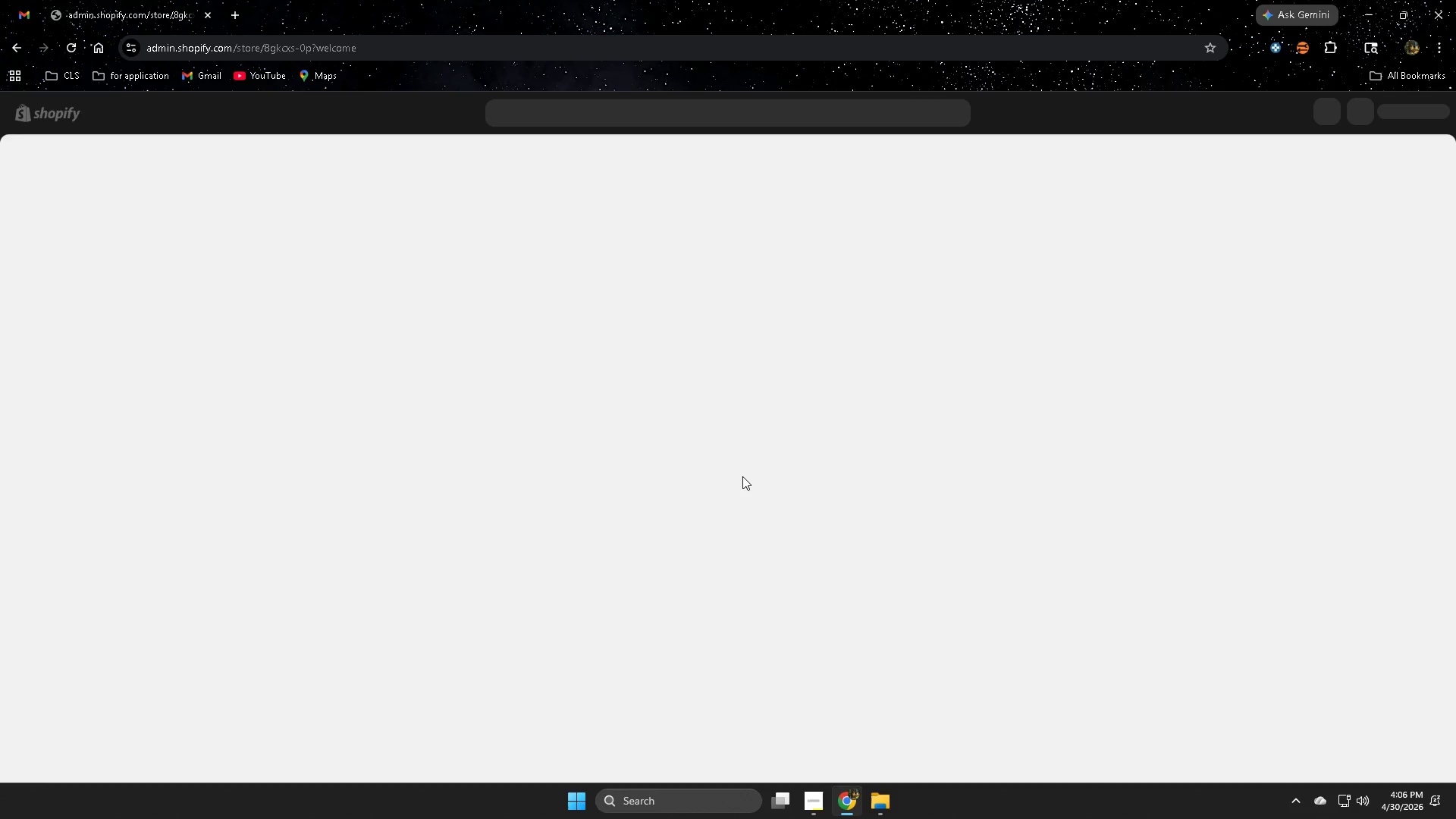 
left_click([59, 673])
 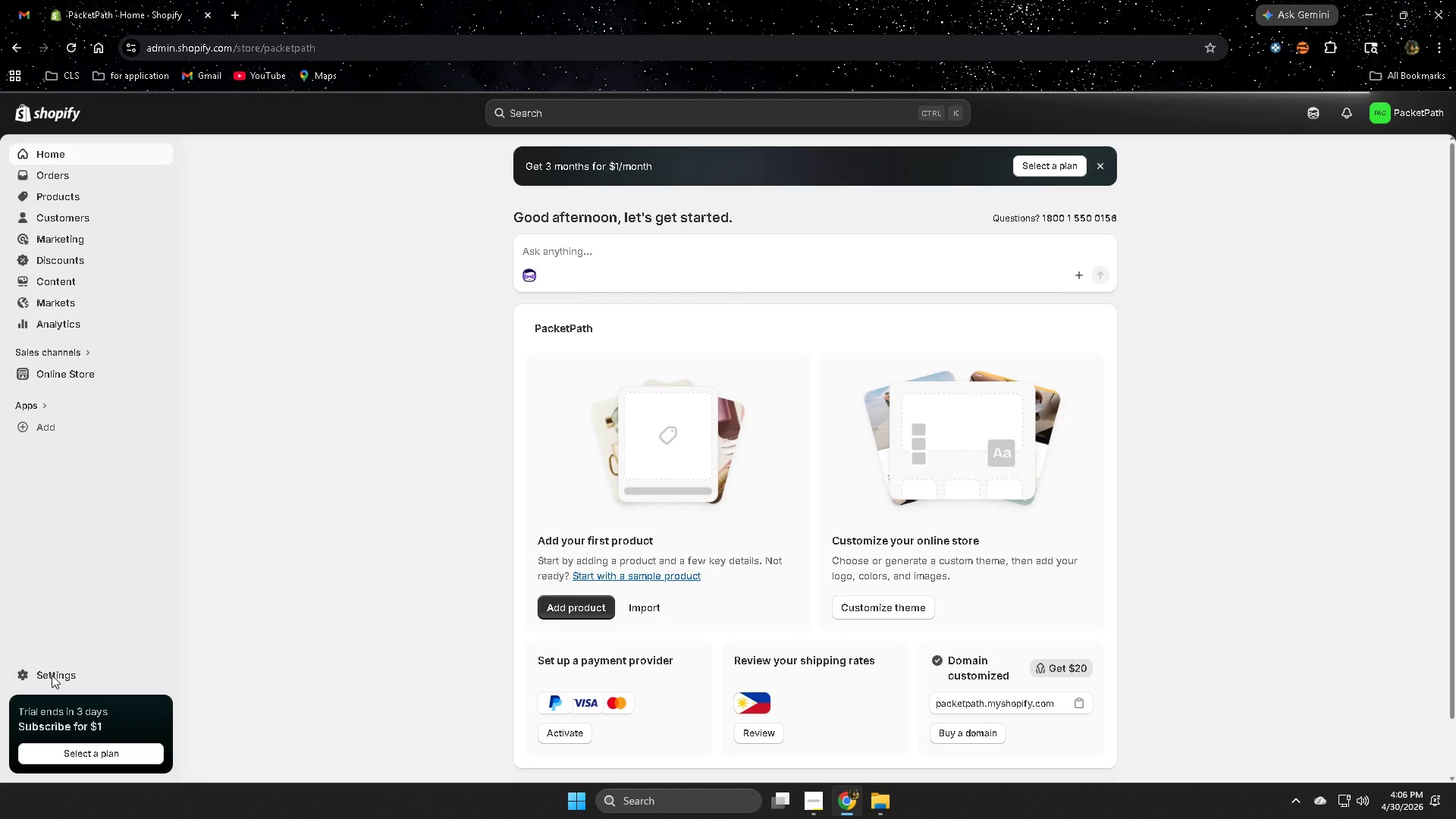 
left_click([52, 675])
 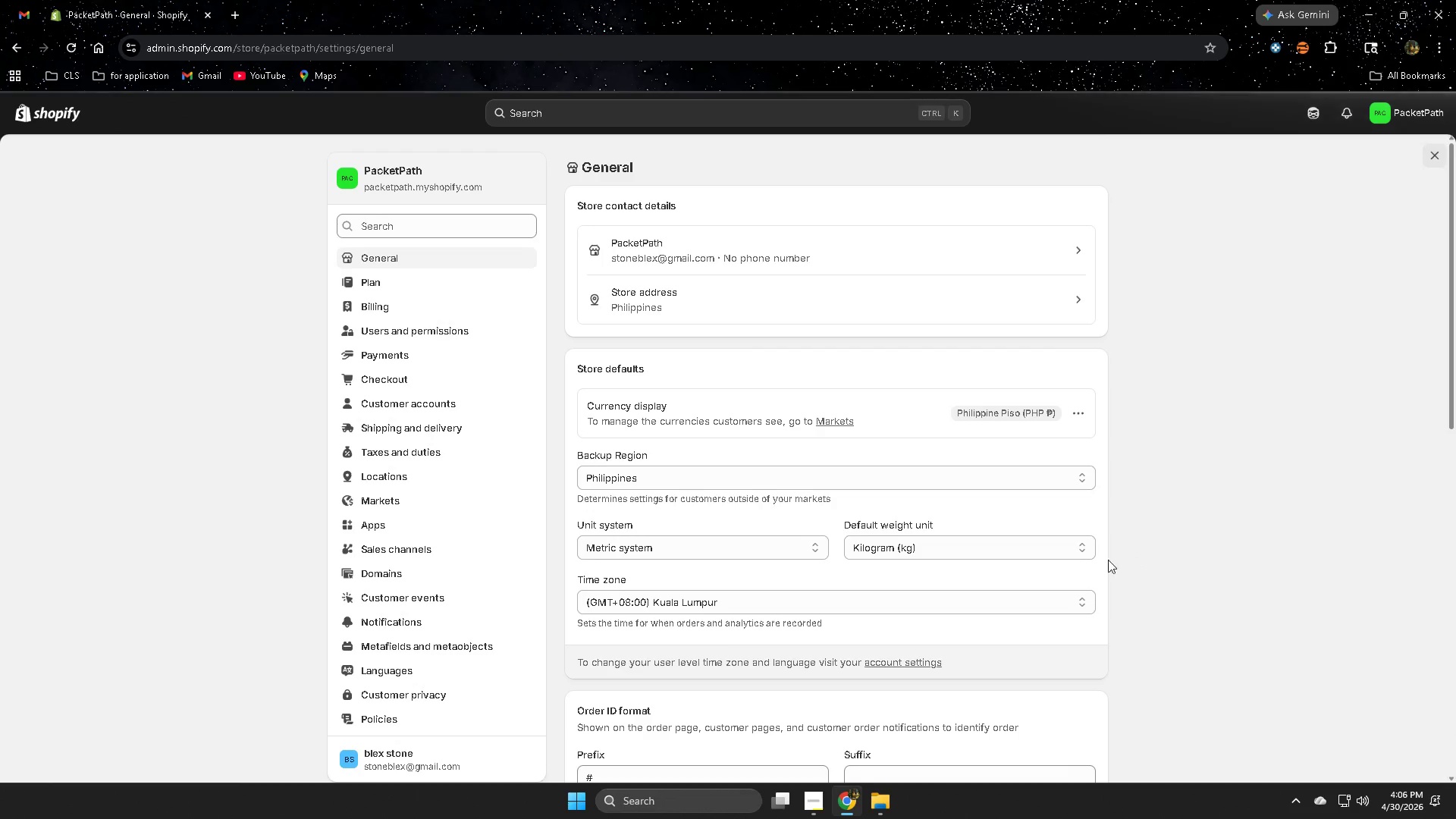 
left_click([1076, 409])
 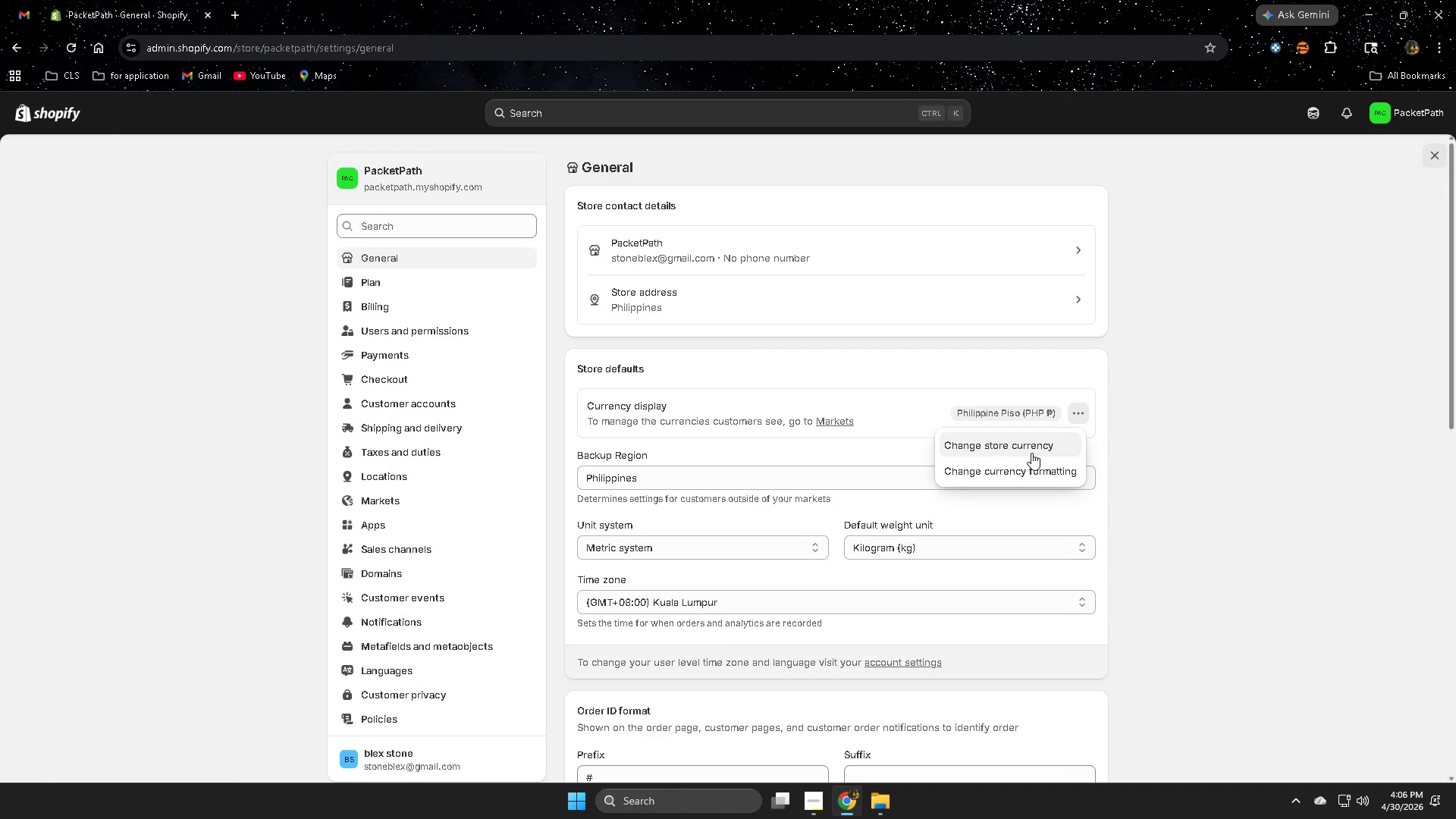 
left_click([1027, 447])
 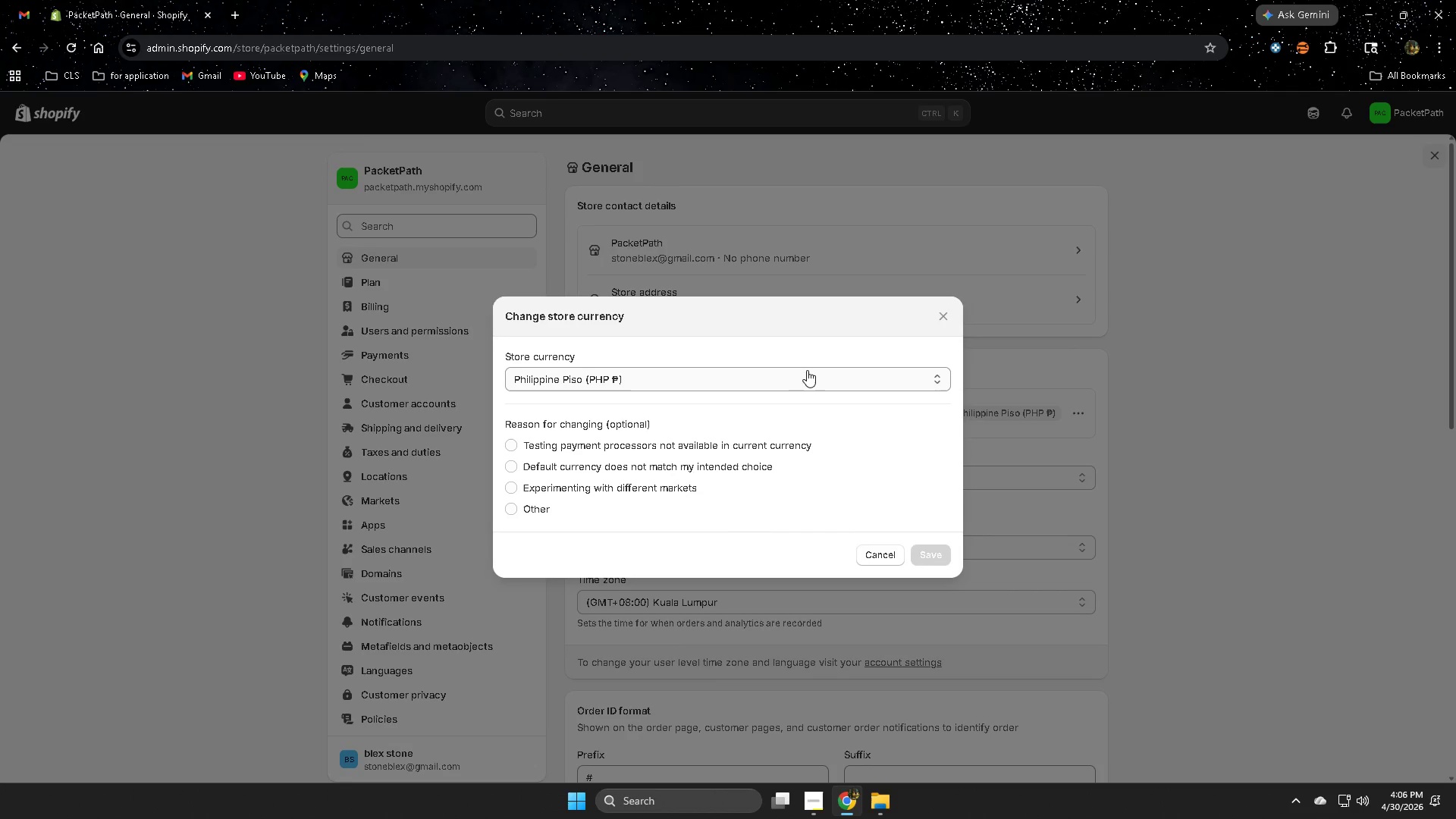 
left_click([806, 376])
 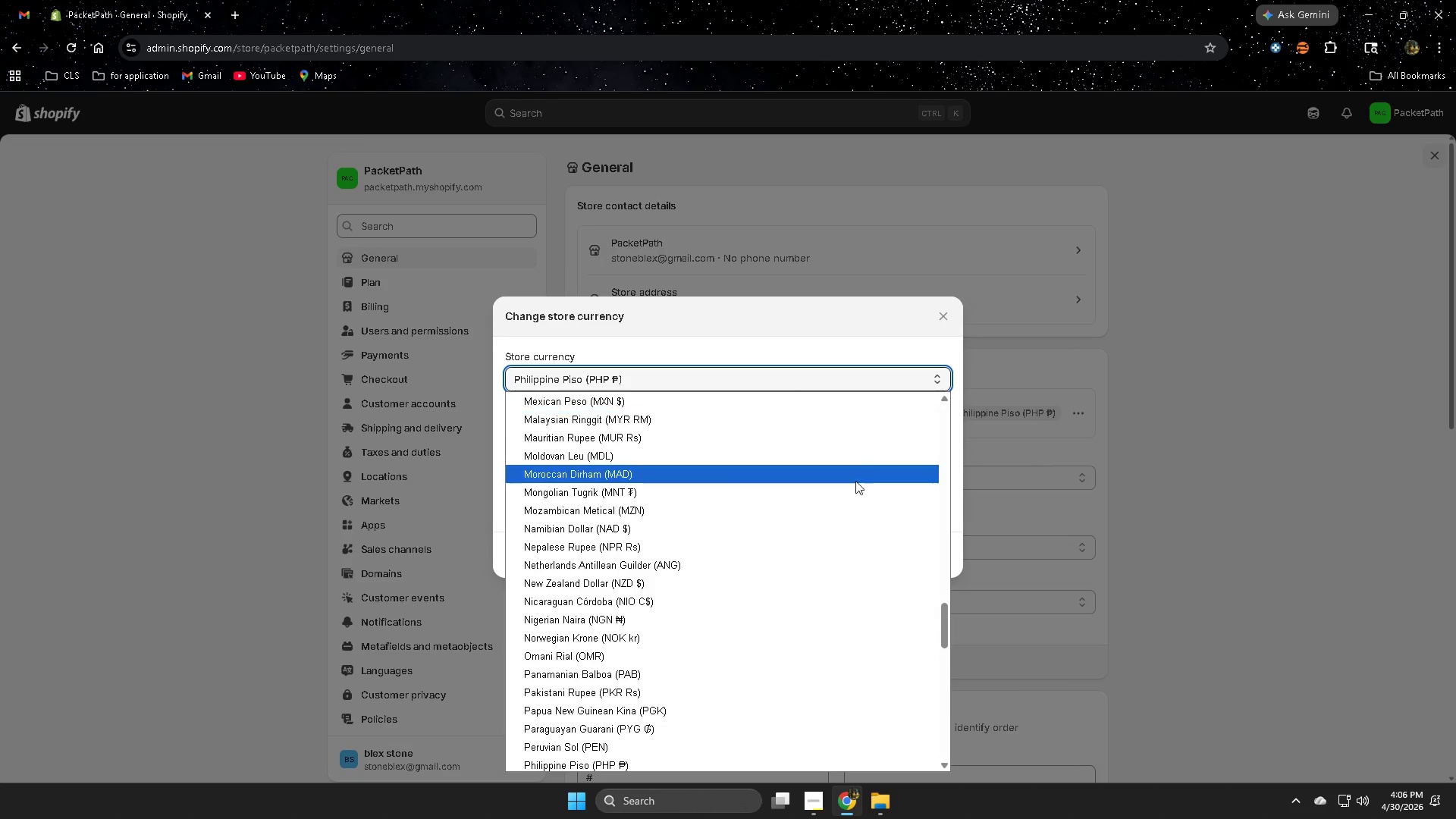 
scroll: coordinate [852, 482], scroll_direction: up, amount: 12.0
 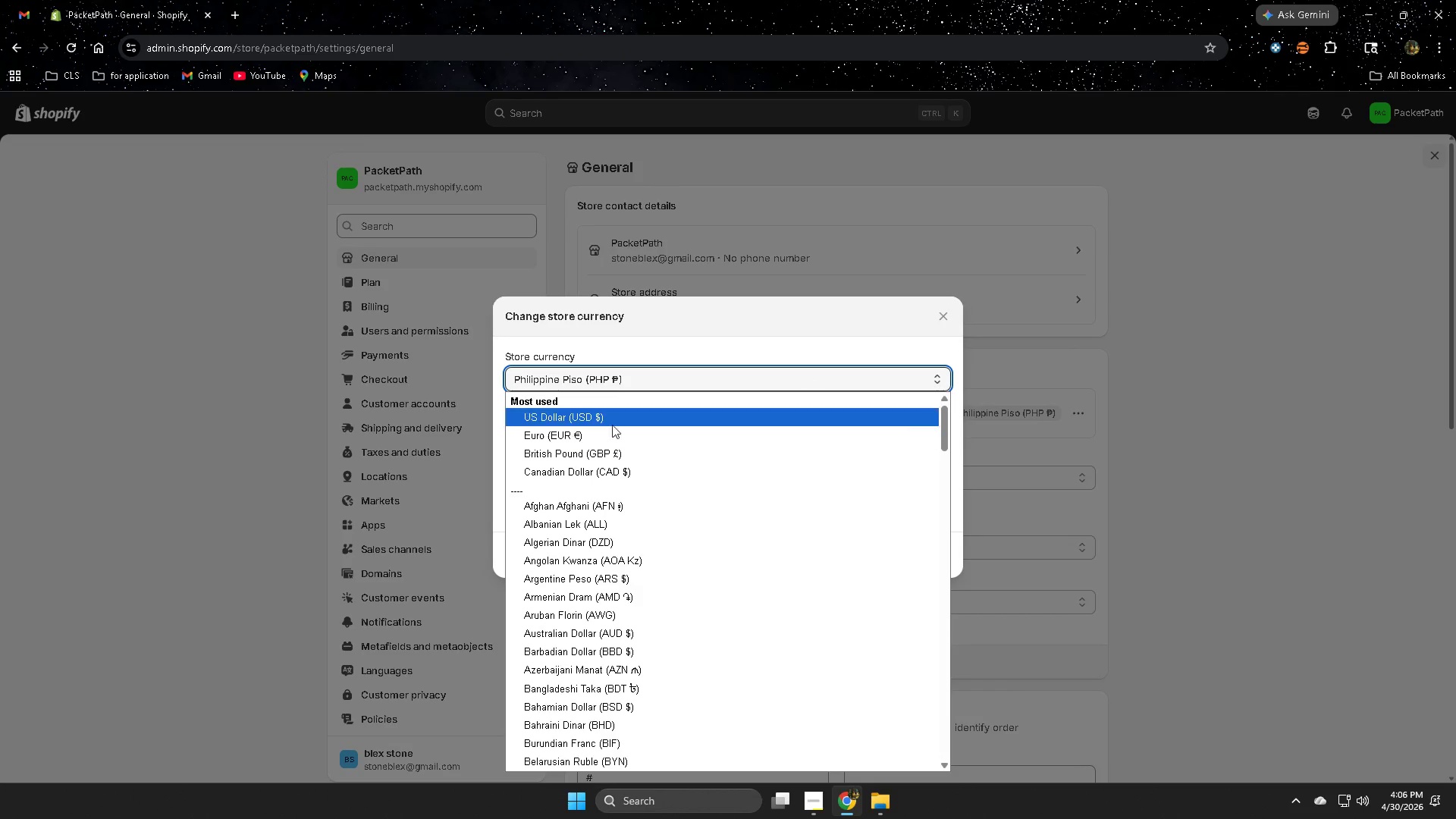 
left_click([613, 419])
 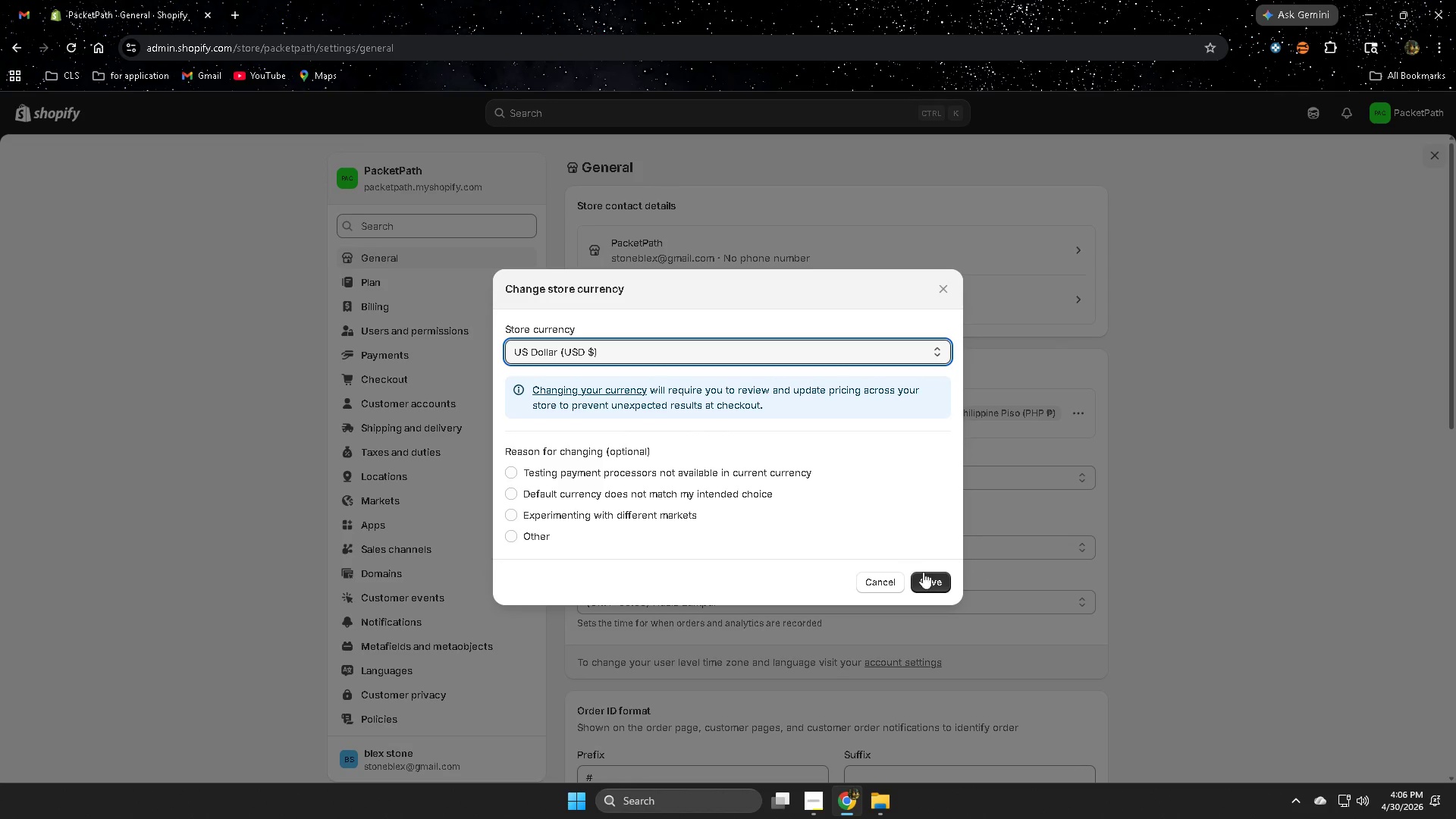 
left_click([930, 579])
 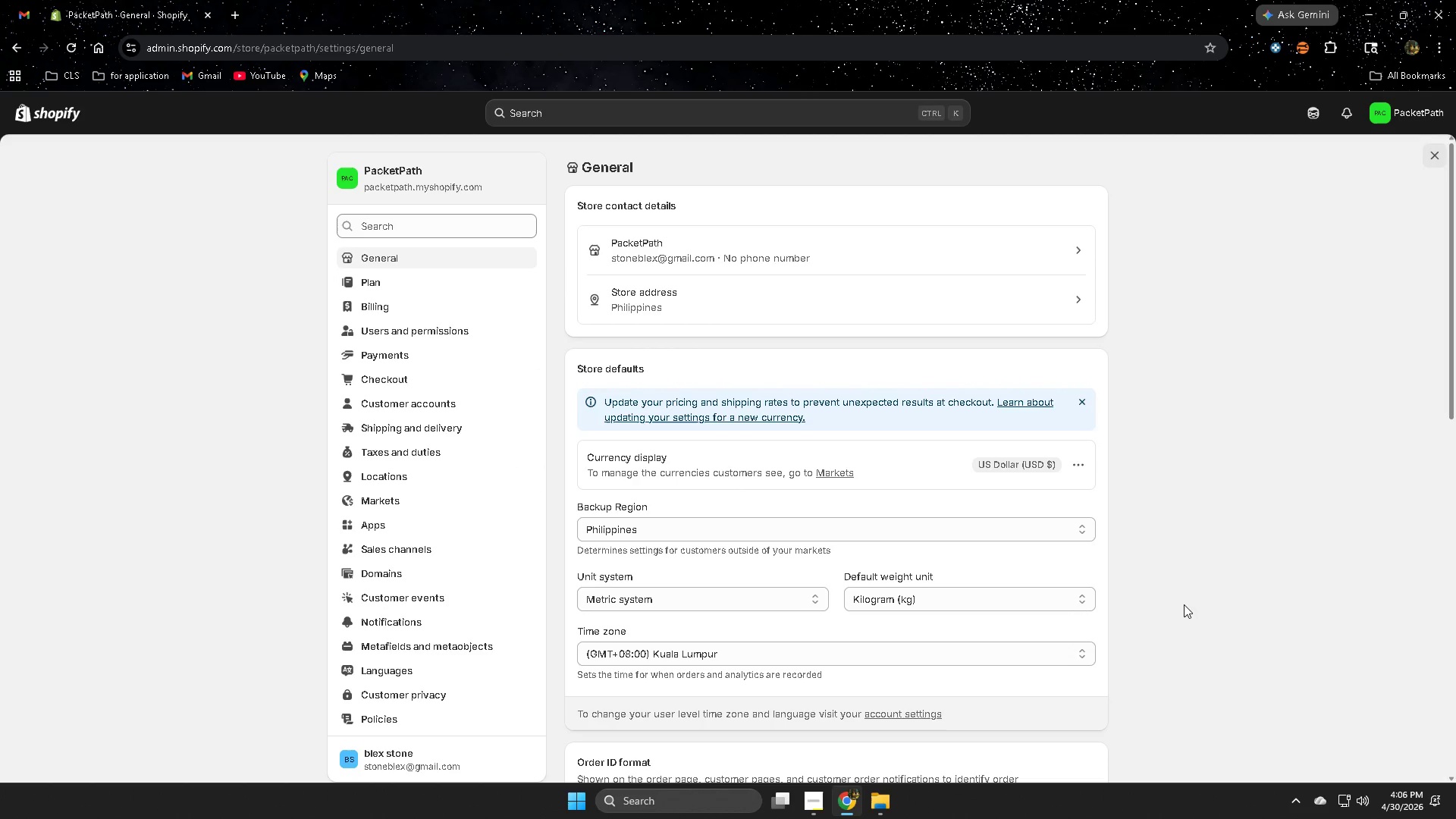 
scroll: coordinate [1177, 600], scroll_direction: down, amount: 7.0
 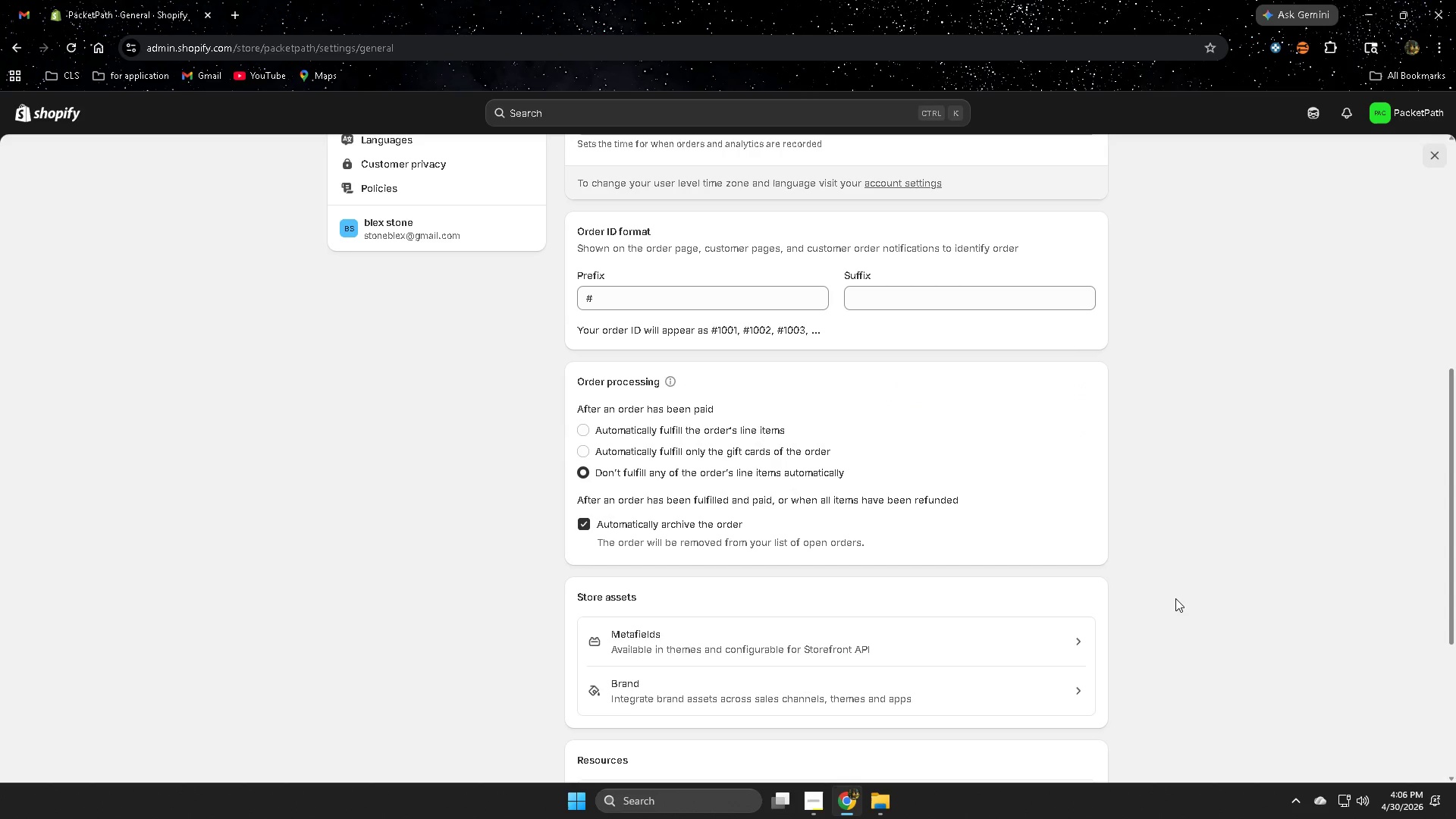 
scroll: coordinate [83, 405], scroll_direction: up, amount: 10.0
 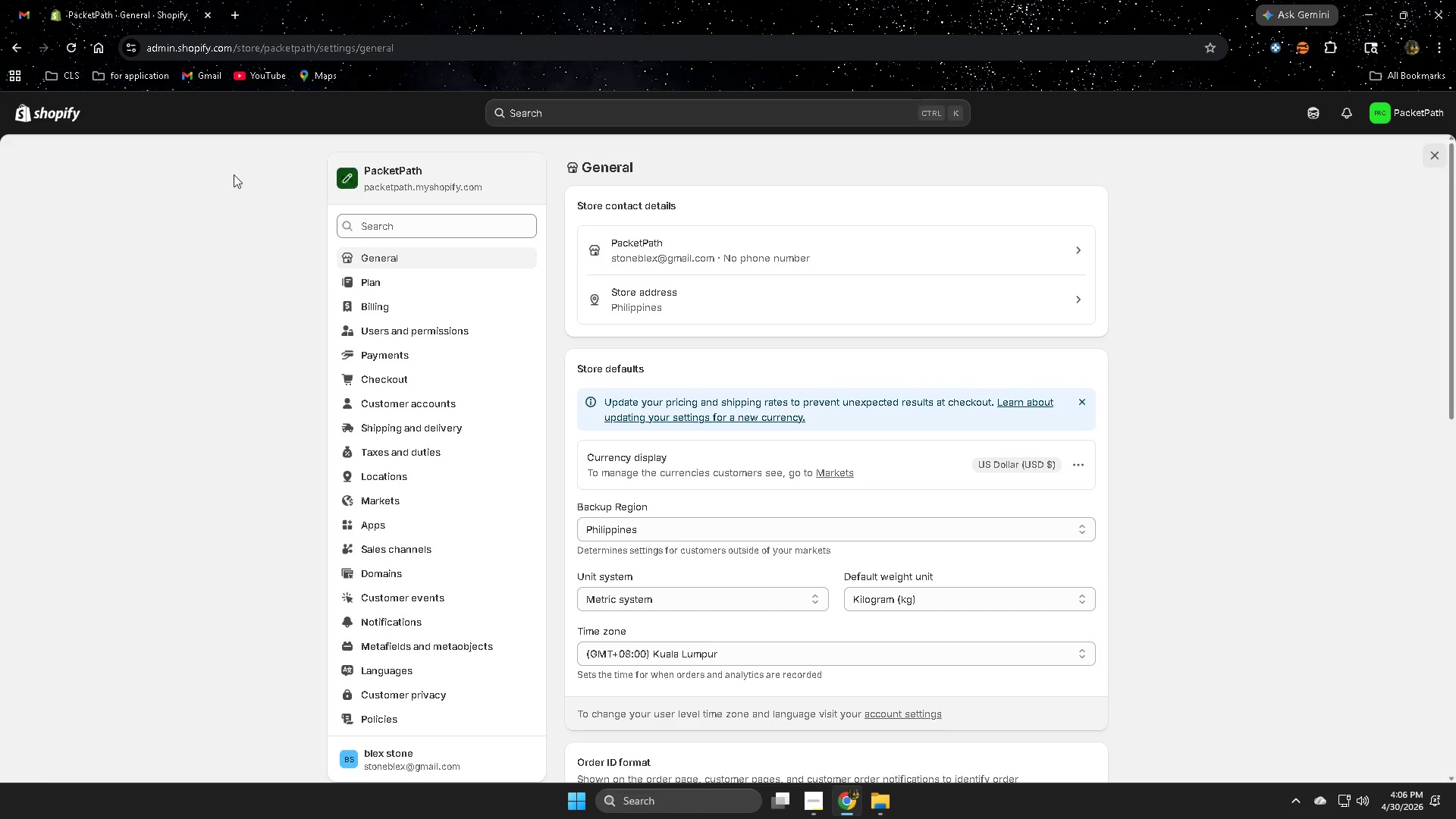 
left_click([45, 110])
 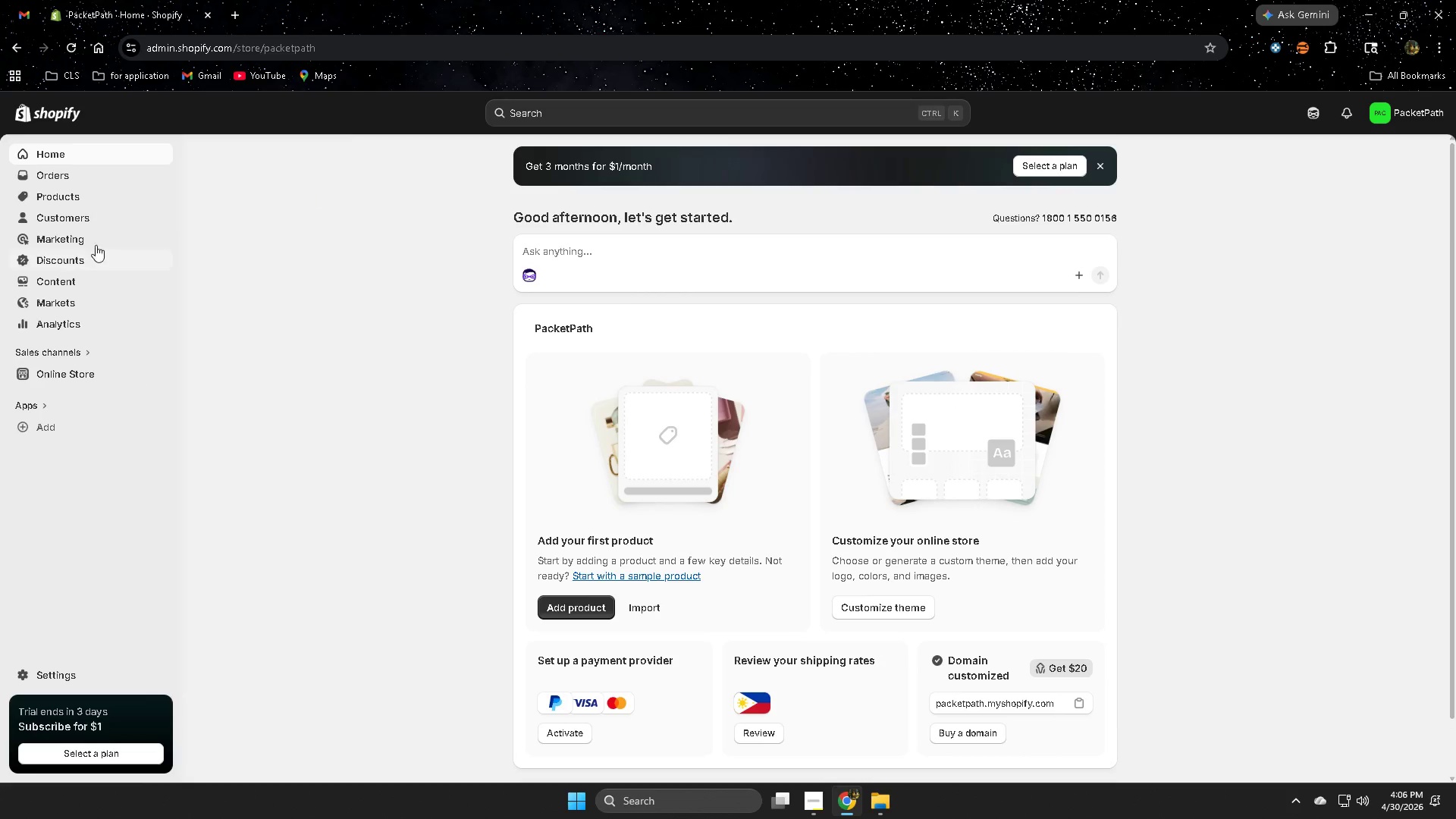 
left_click([85, 197])
 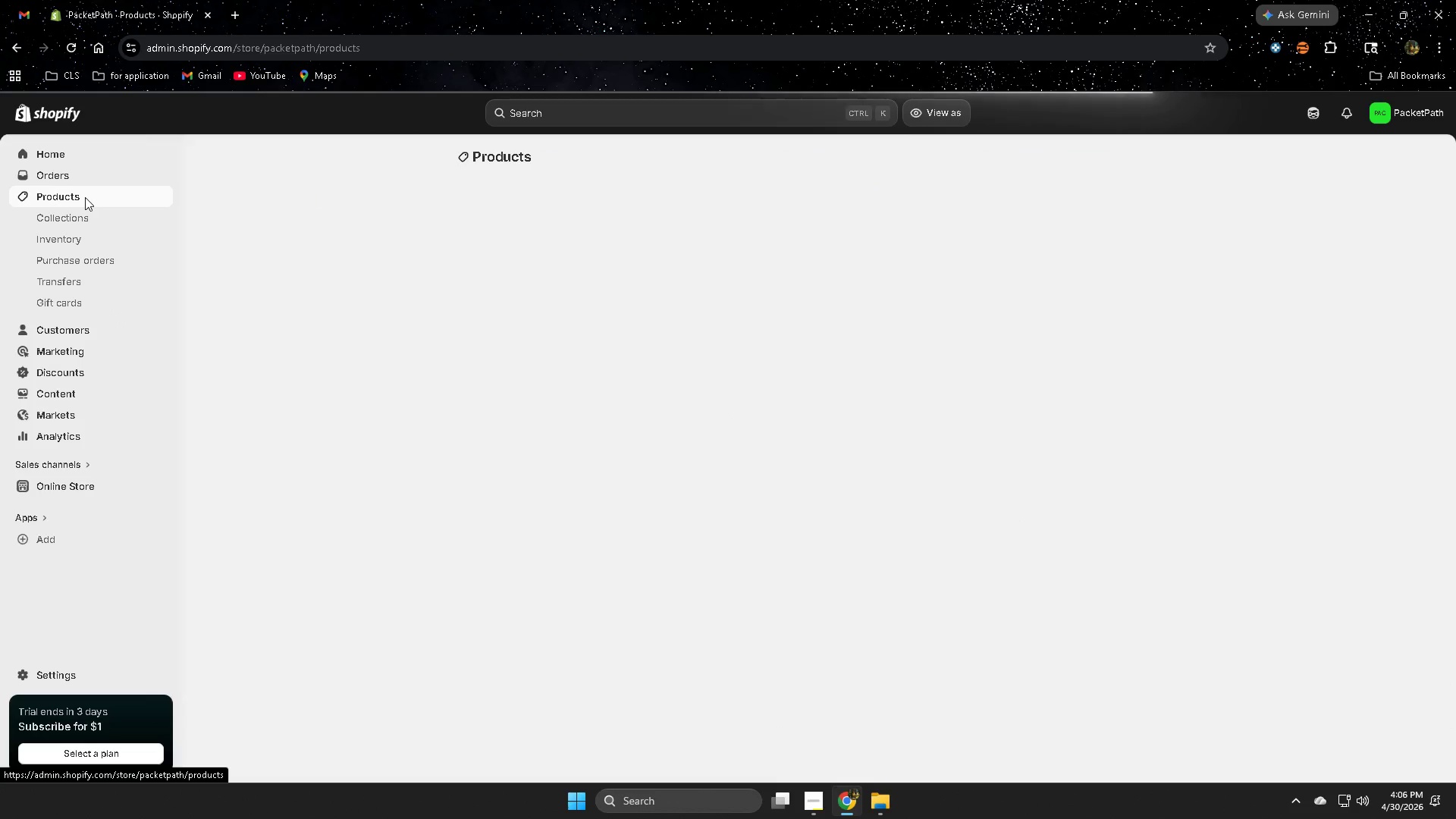 
left_click([577, 309])
 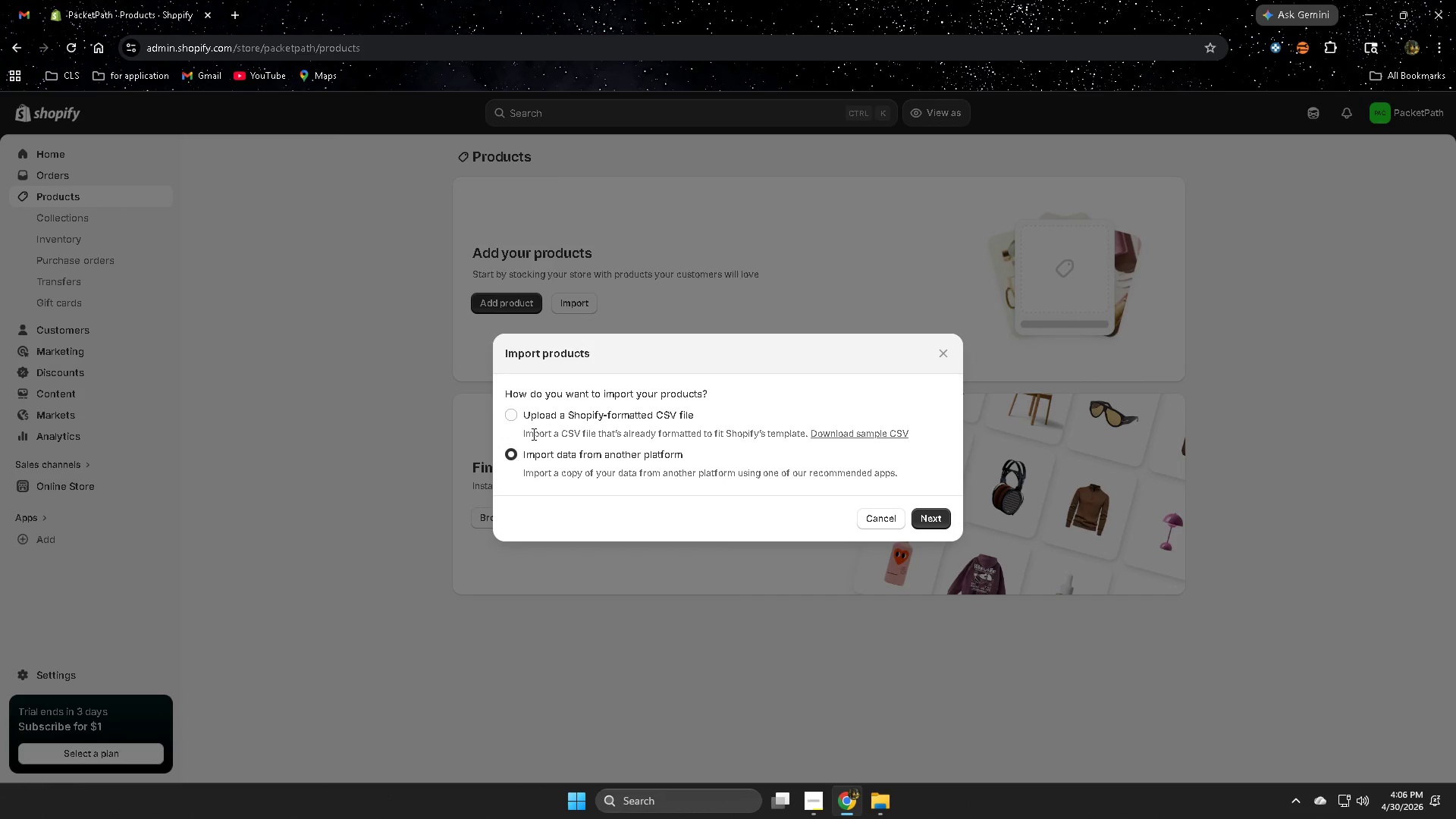 
left_click([516, 417])